 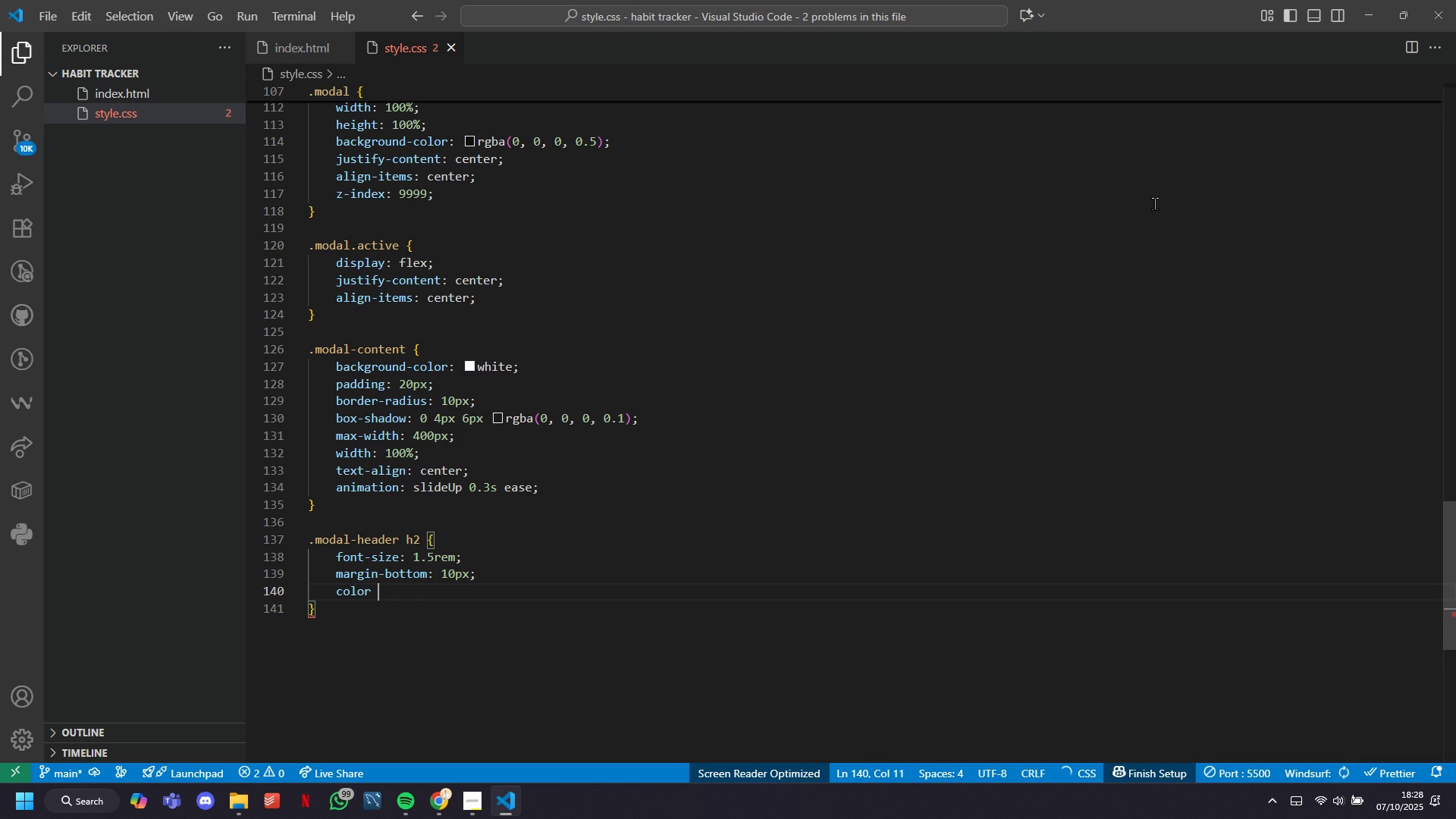 
key(Tab)
 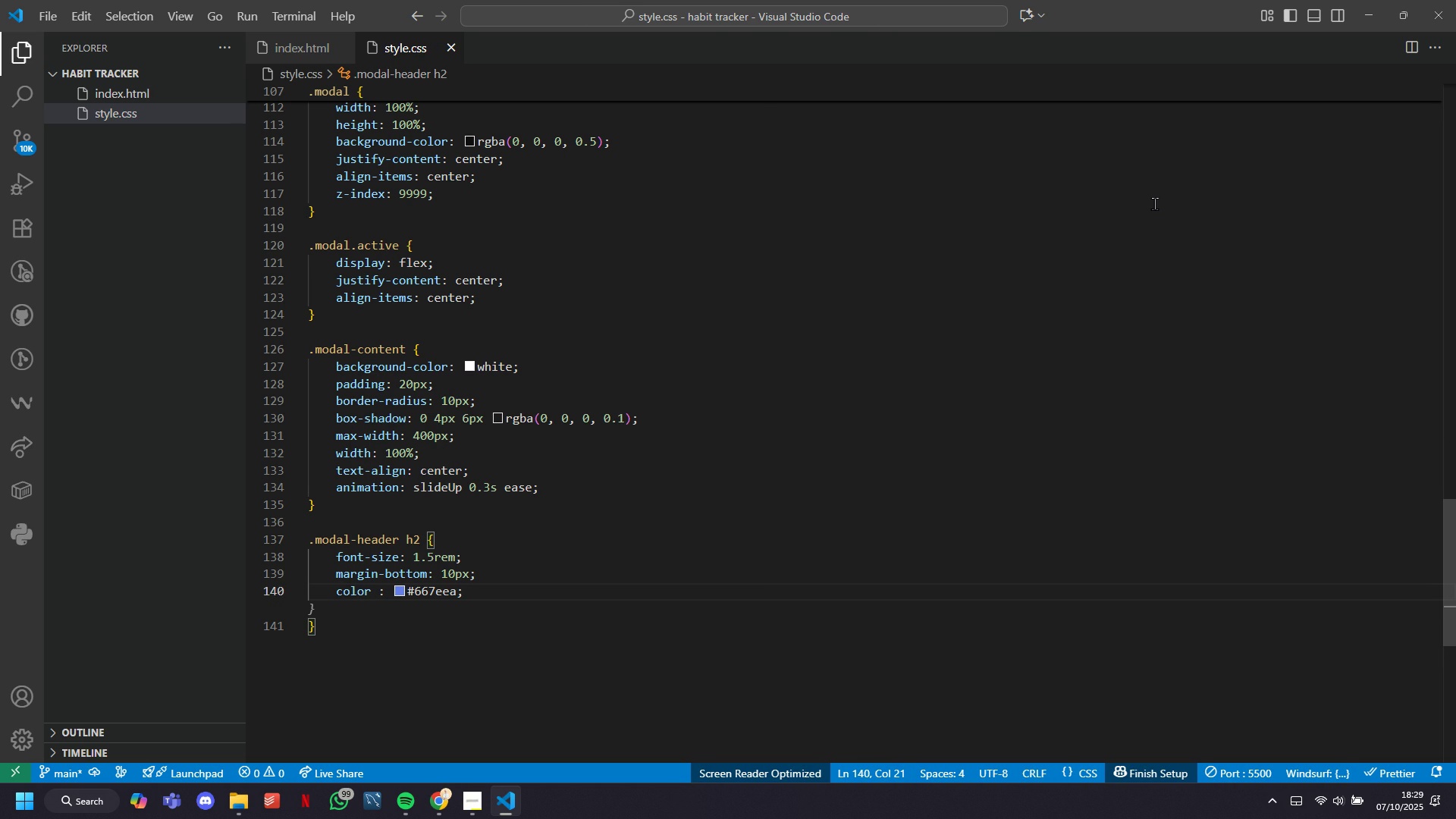 
key(ArrowDown)
 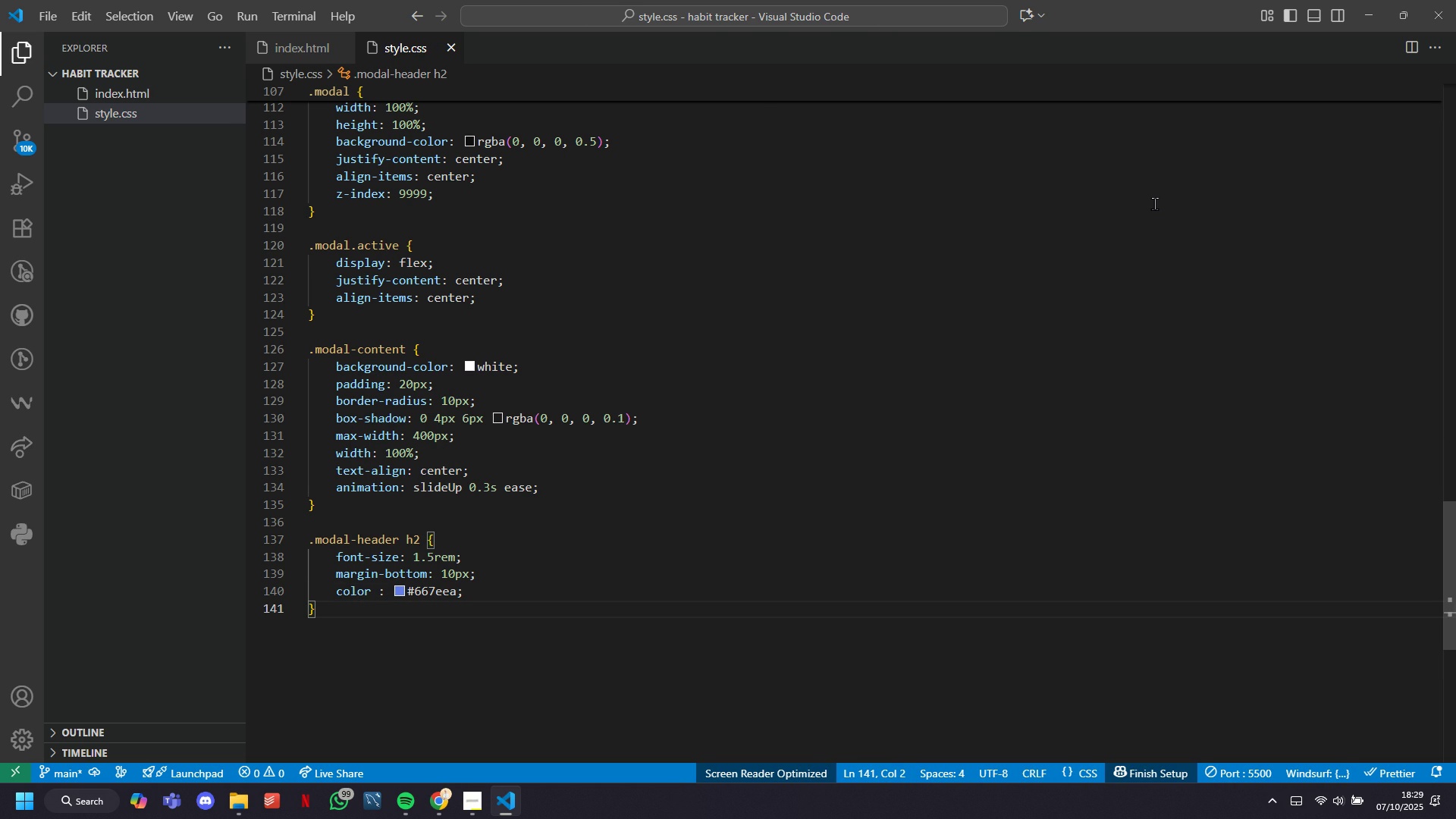 
key(Enter)
 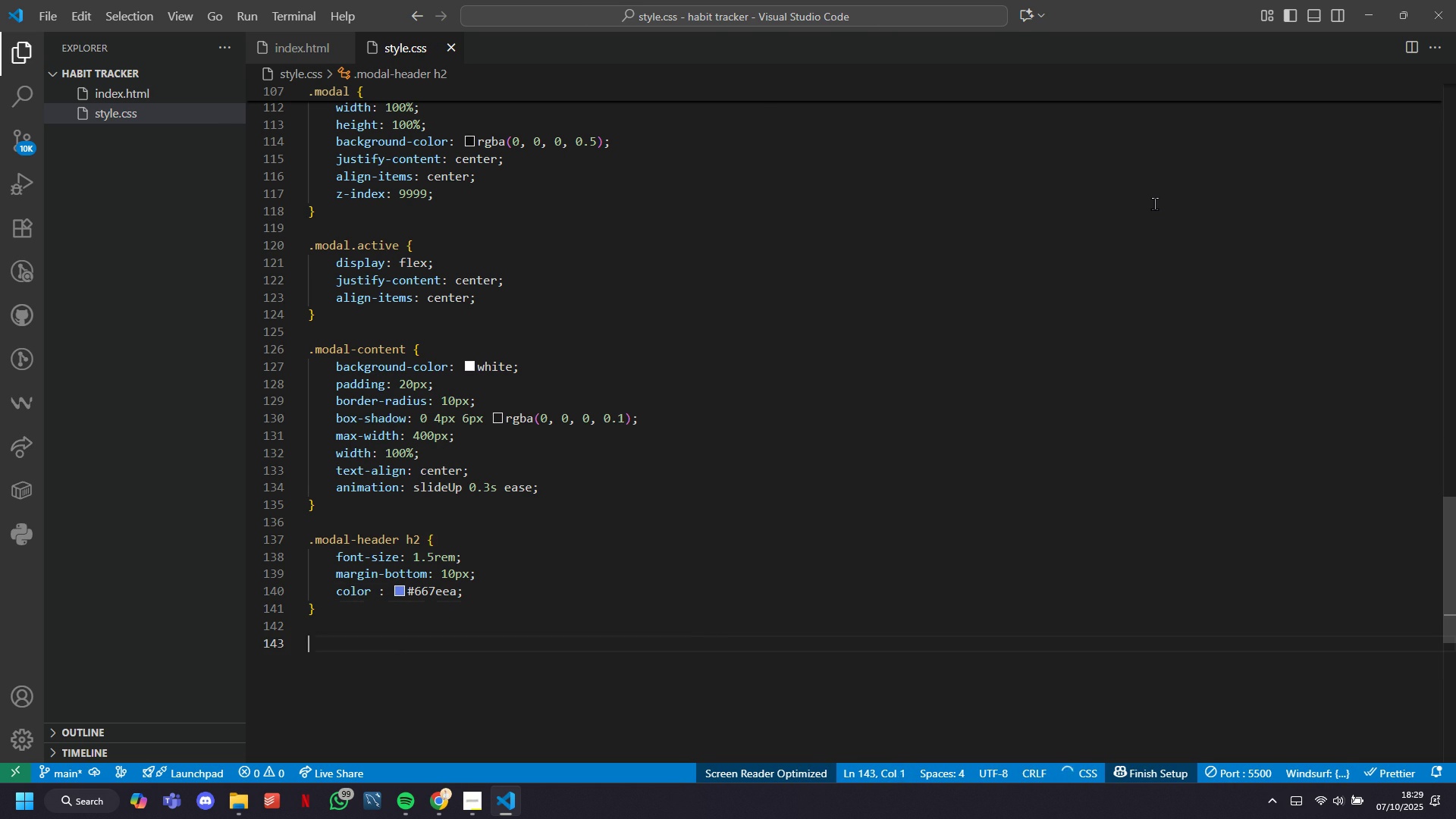 
key(Enter)
 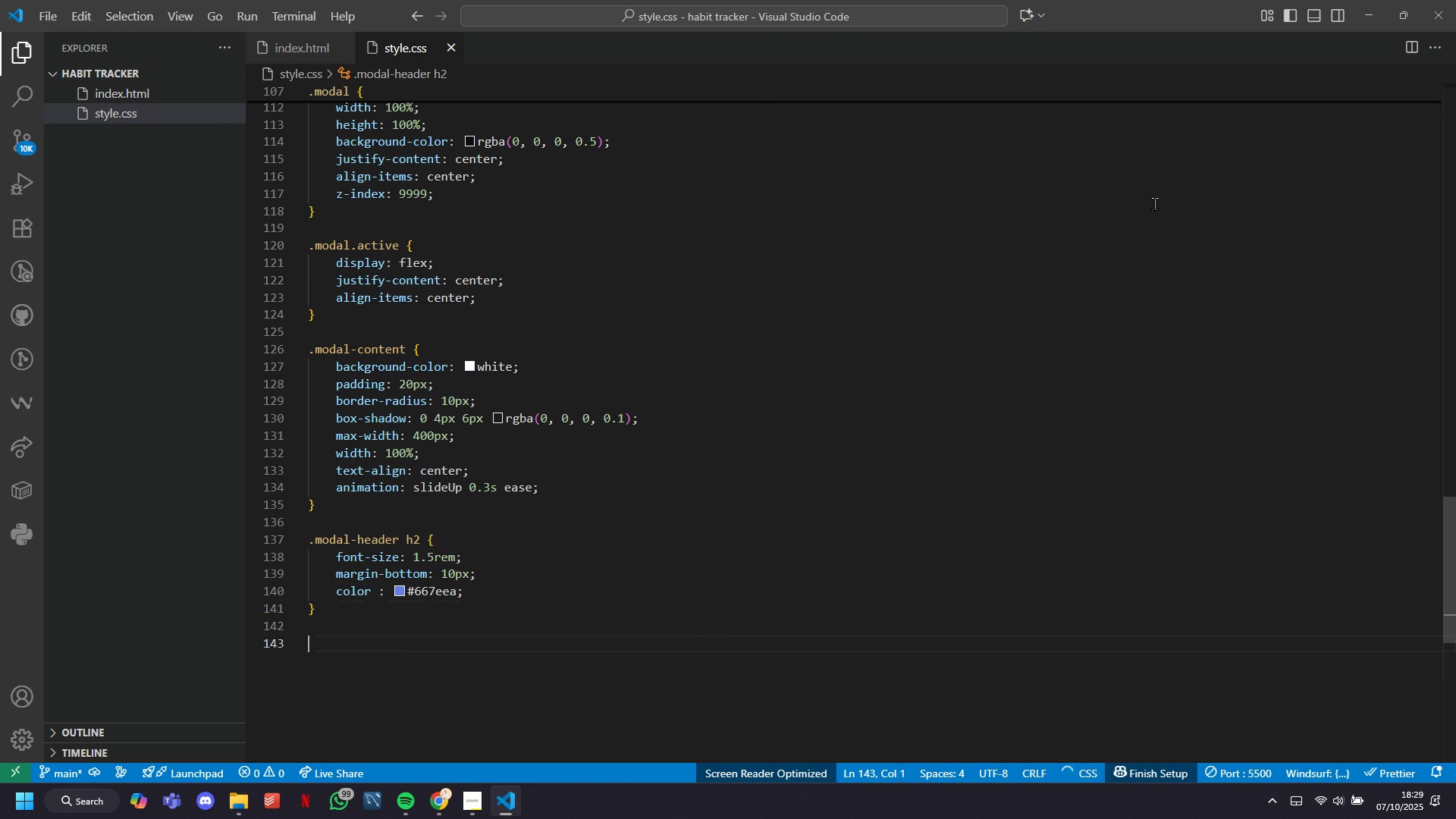 
type(.lse )
 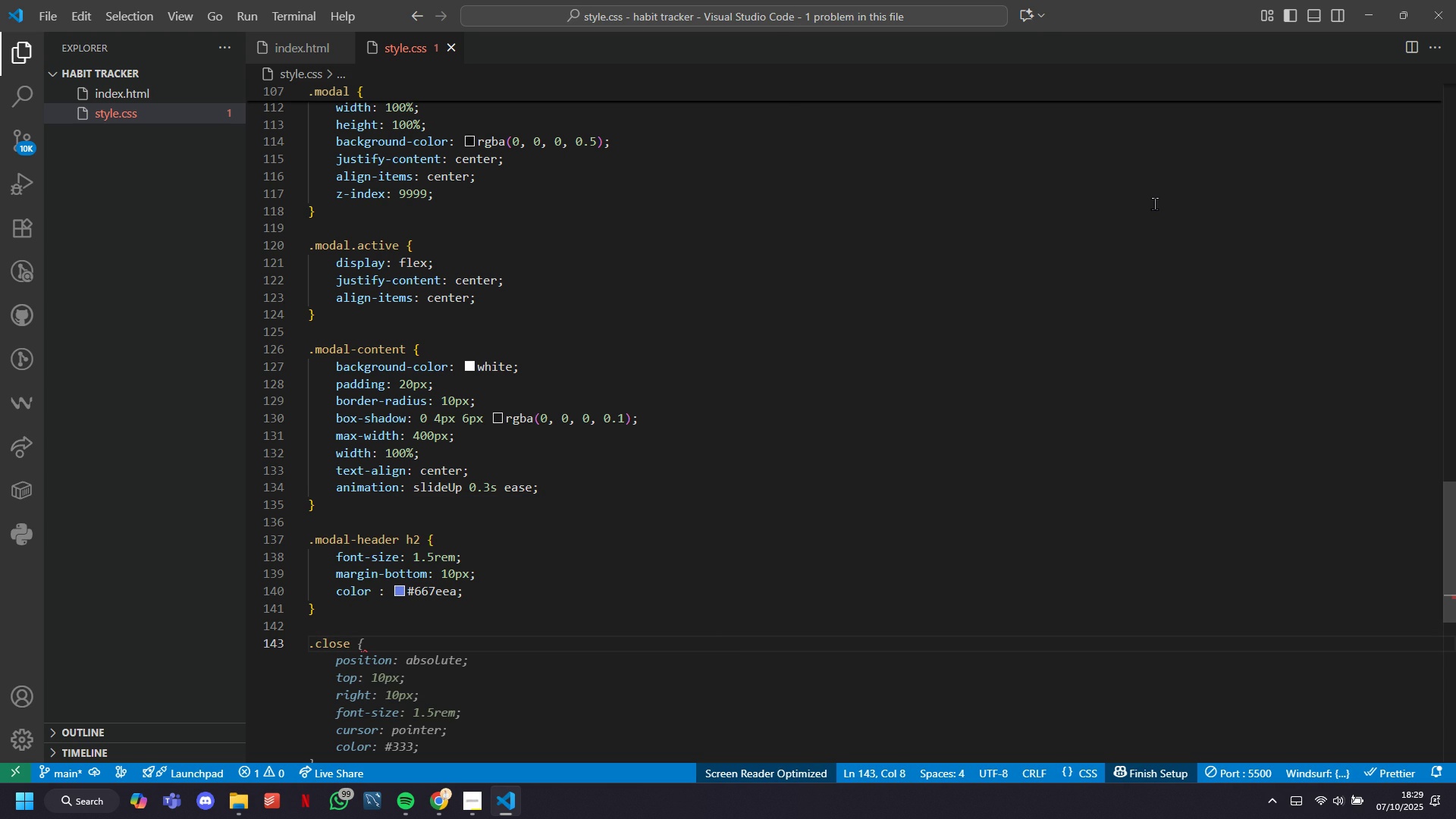 
key(Tab)
 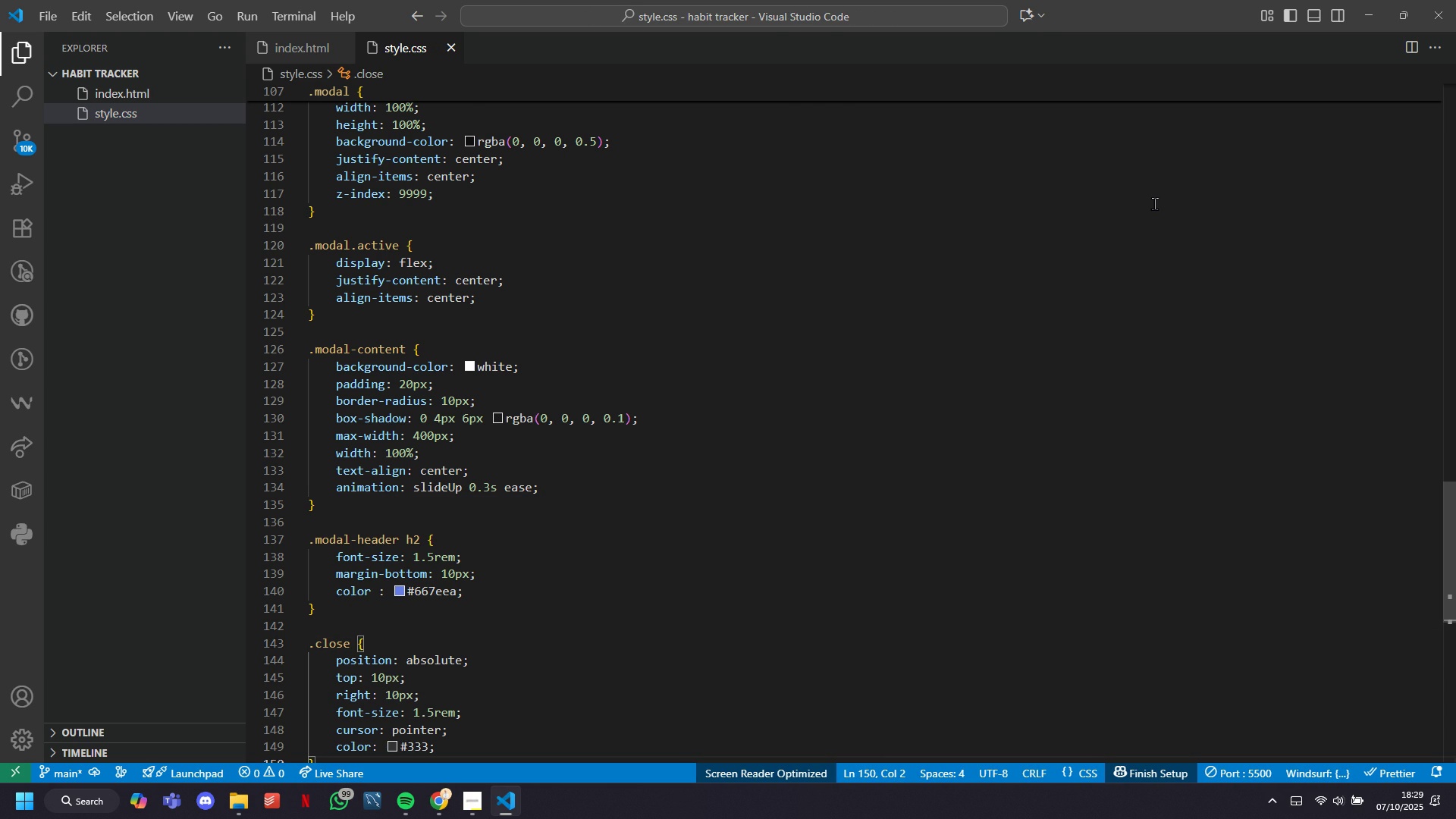 
scroll: coordinate [1154, 203], scroll_direction: down, amount: 3.0
 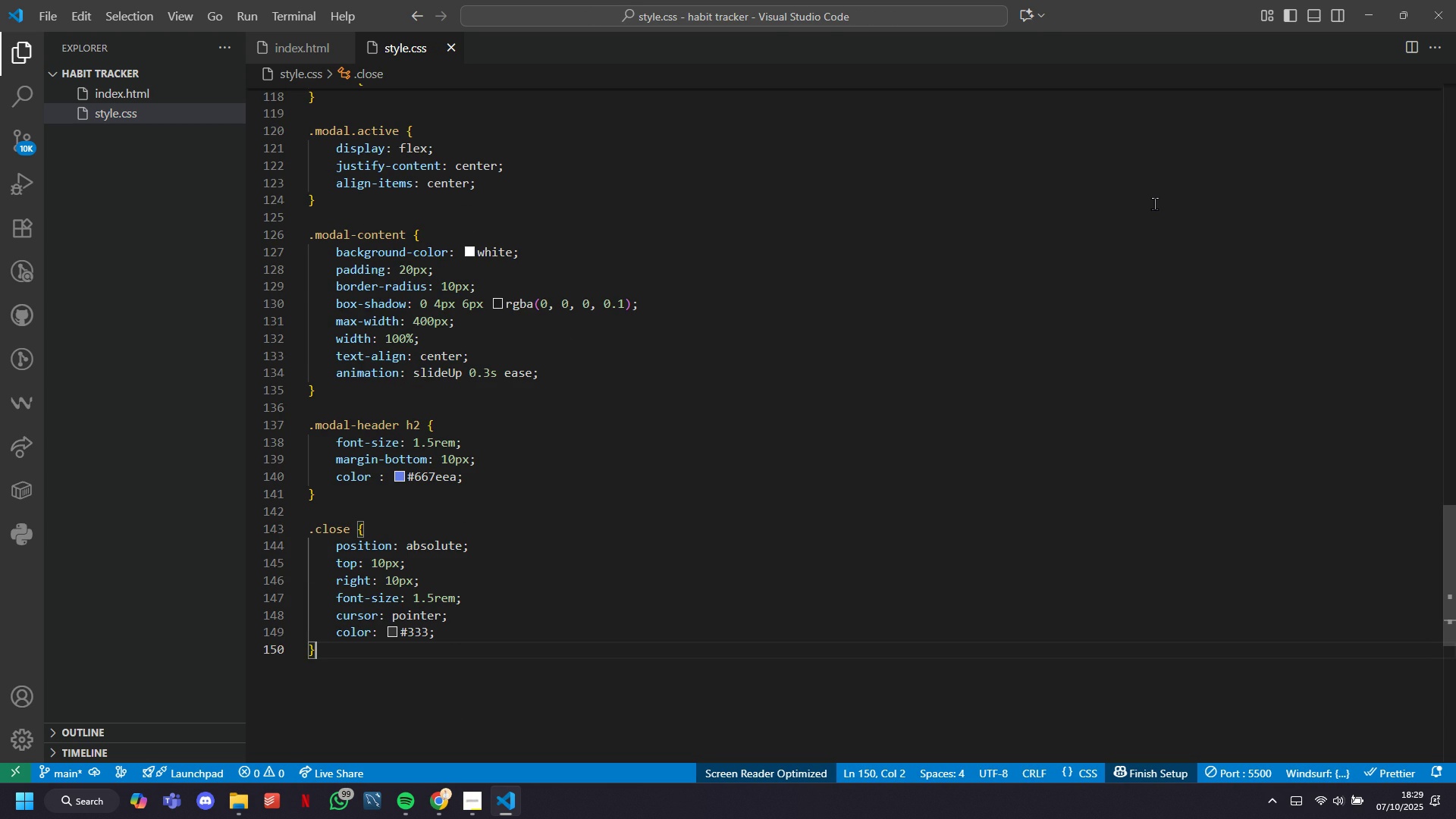 
key(Enter)
 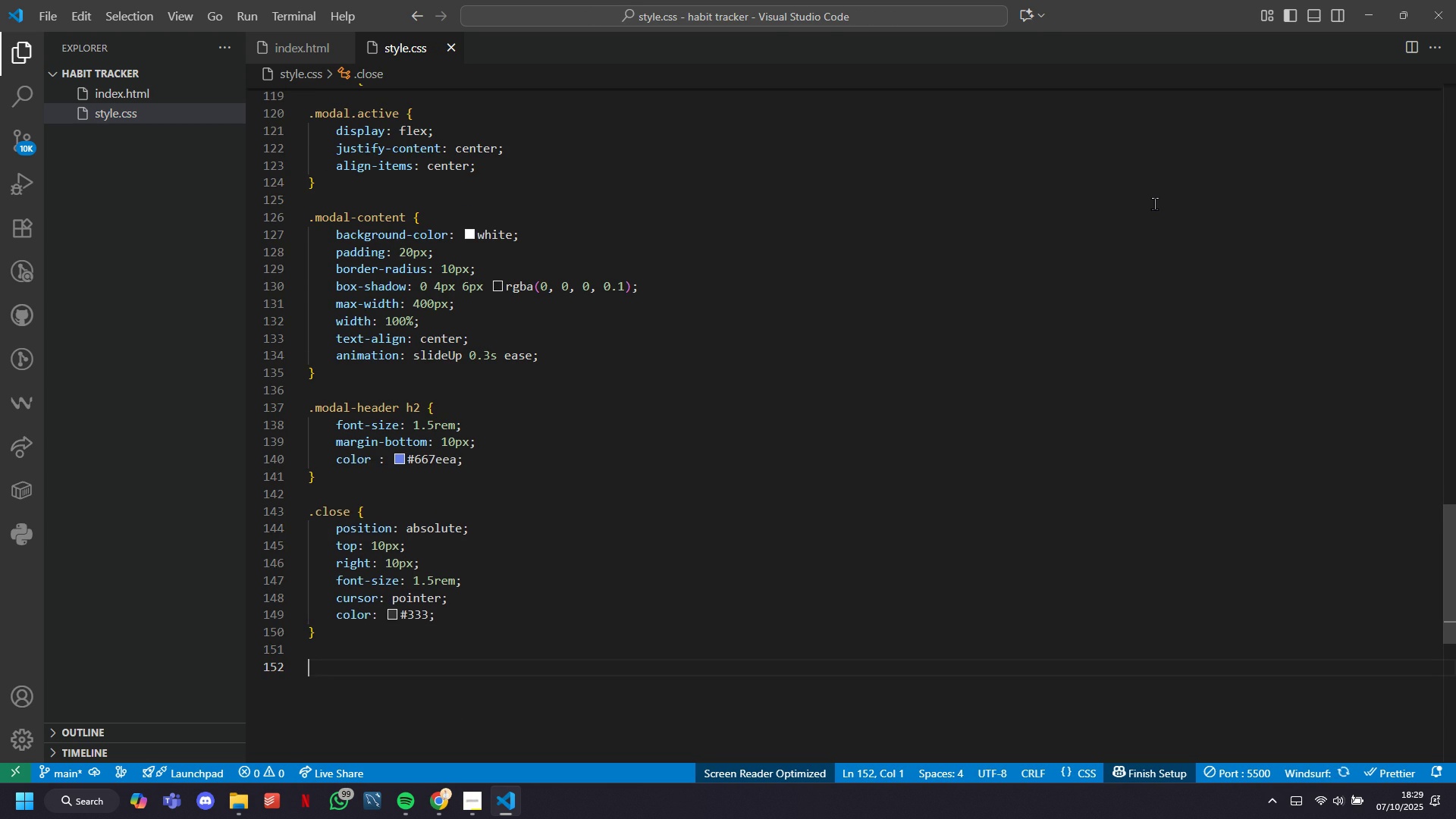 
key(Enter)
 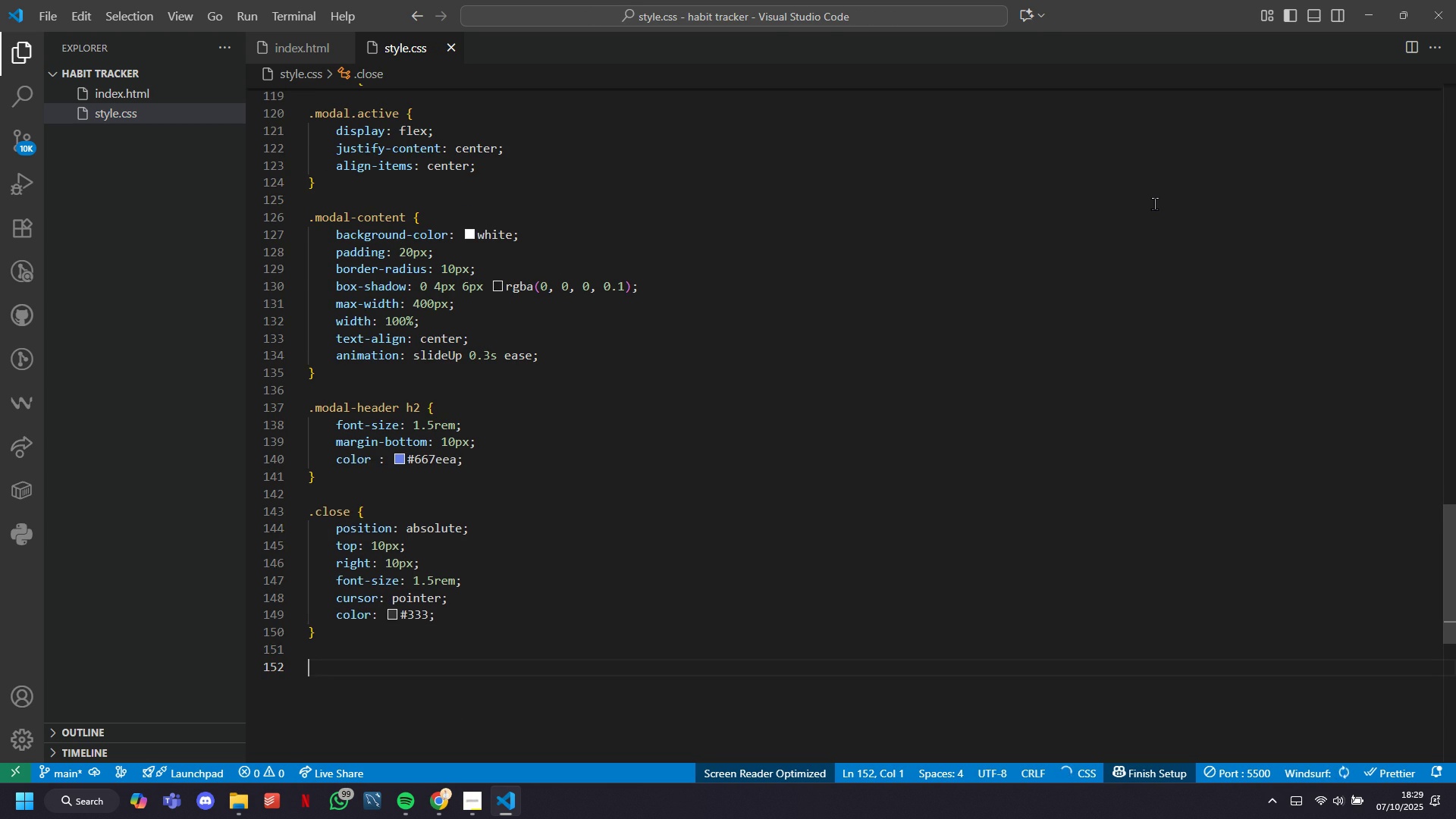 
type(.close)
key(Tab)
key(Tab)
 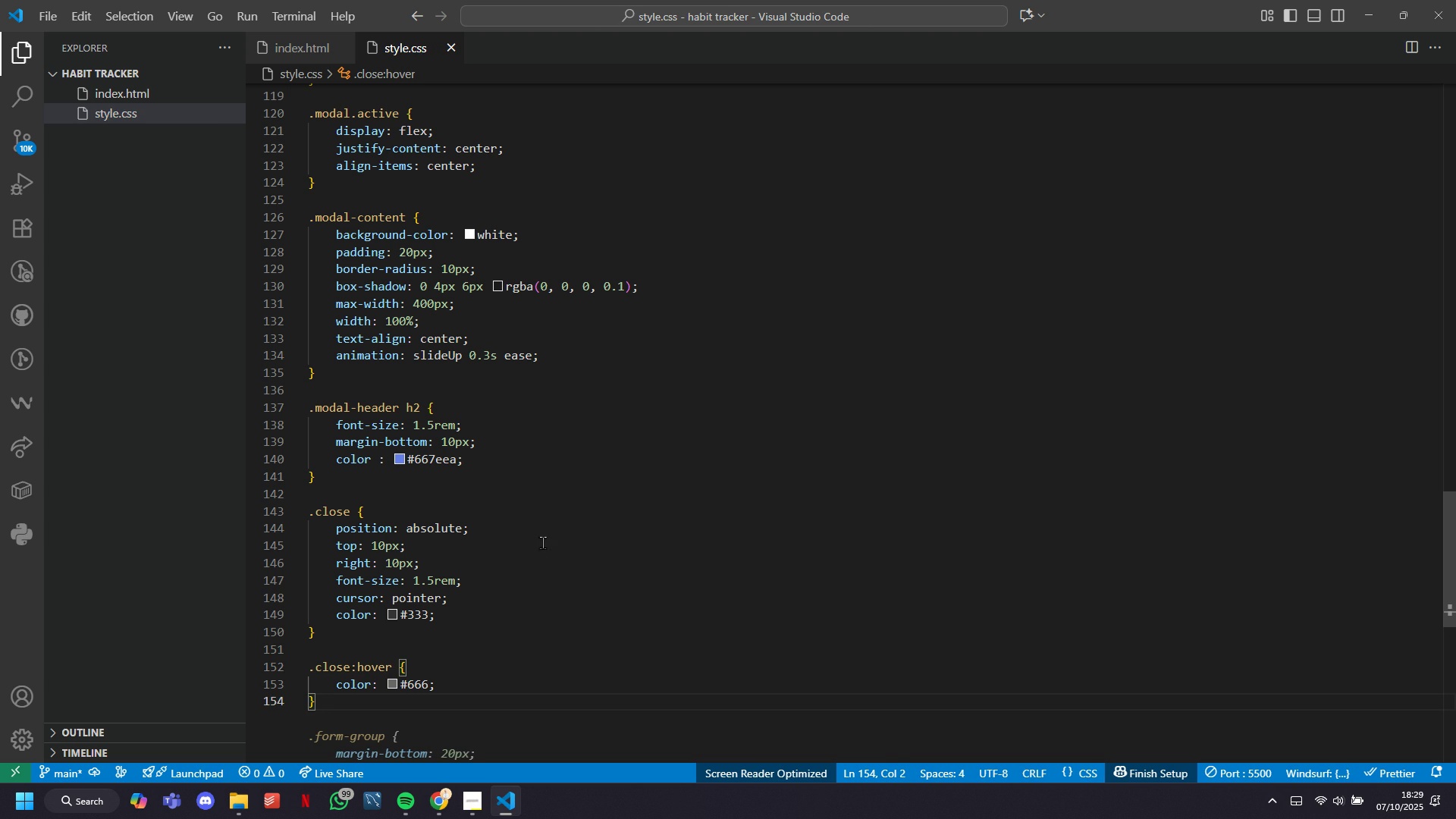 
left_click([428, 683])
 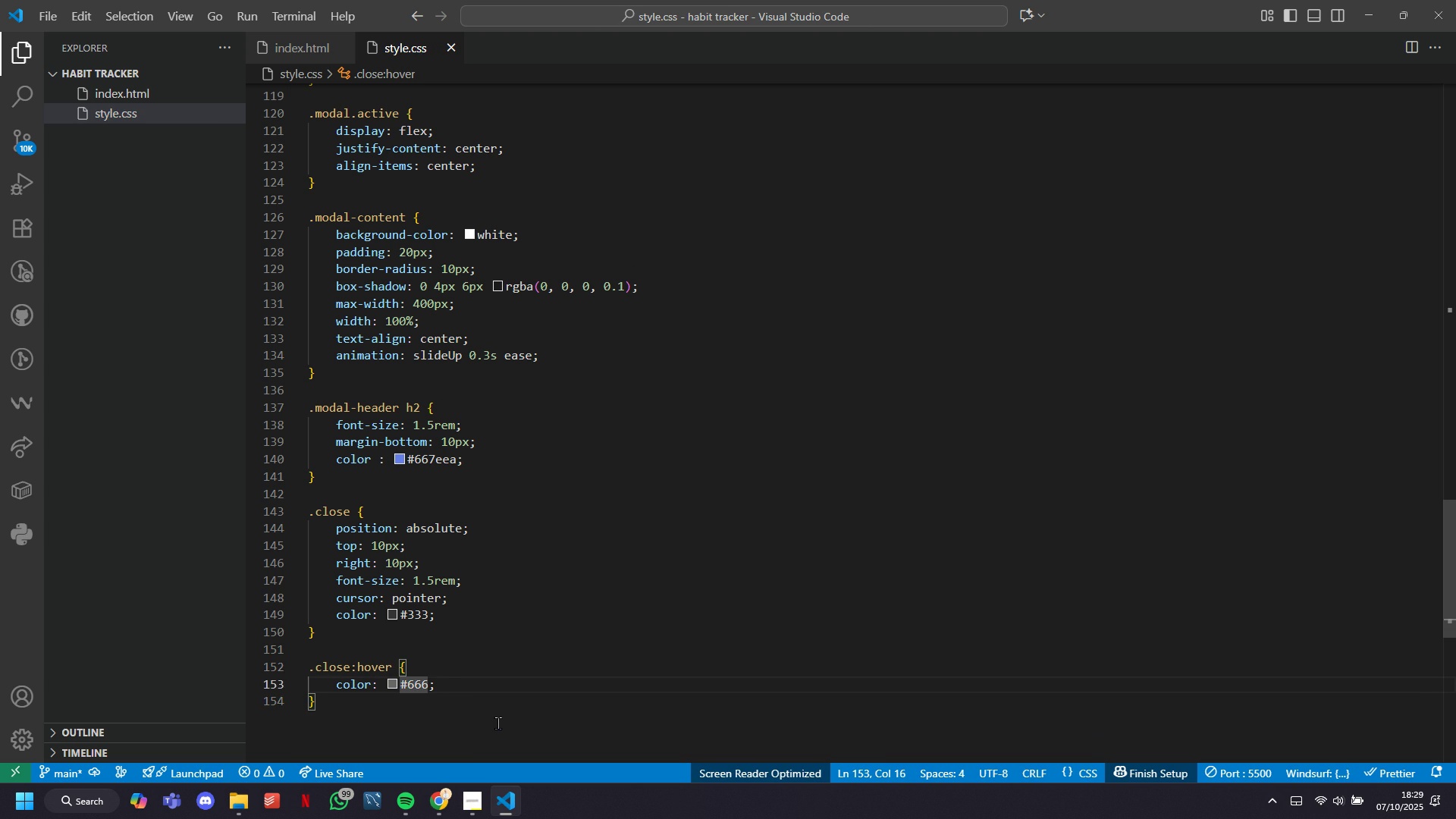 
key(Backspace)
key(Backspace)
key(Backspace)
type(333s)